 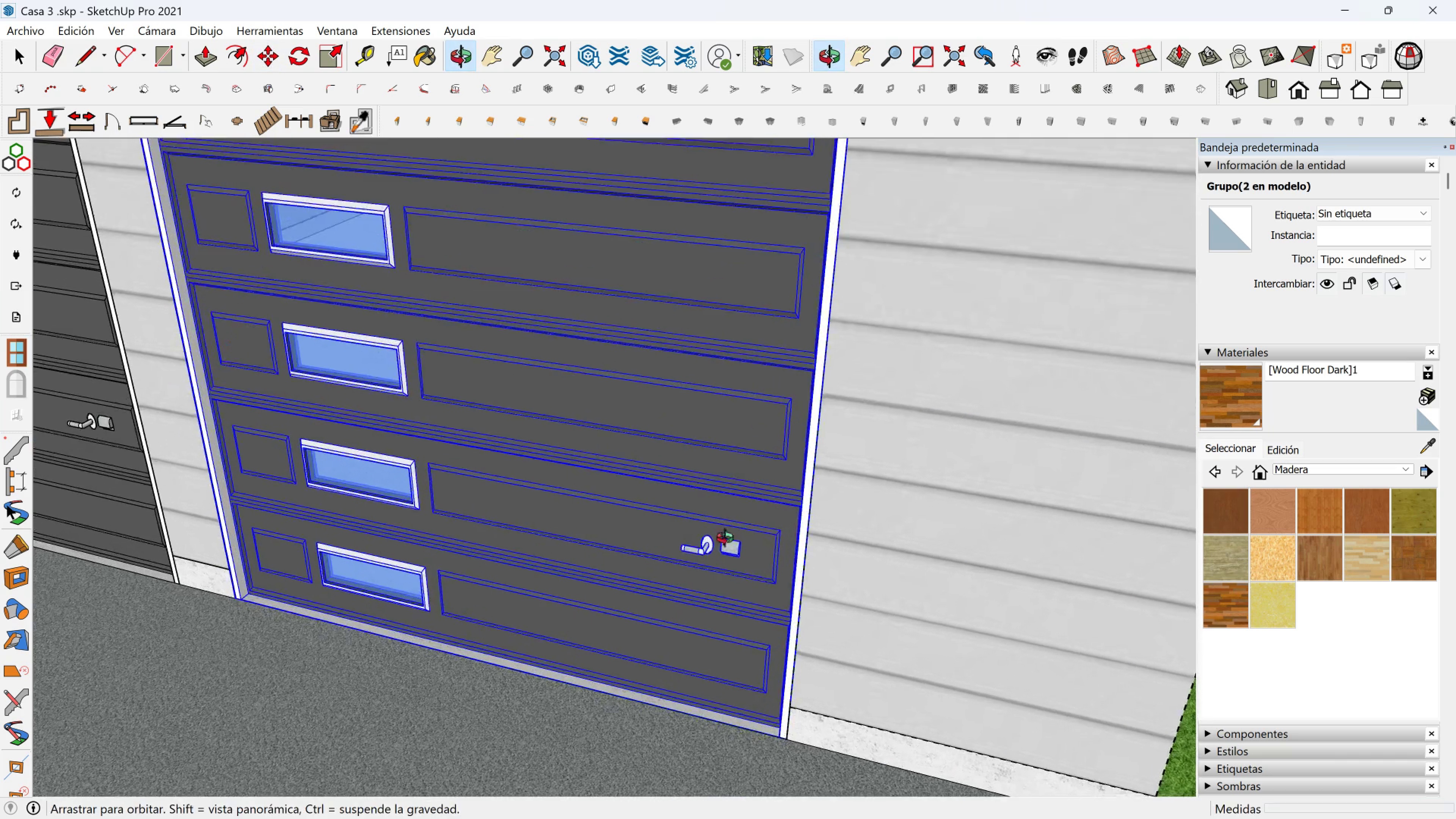 
scroll: coordinate [634, 472], scroll_direction: up, amount: 7.0
 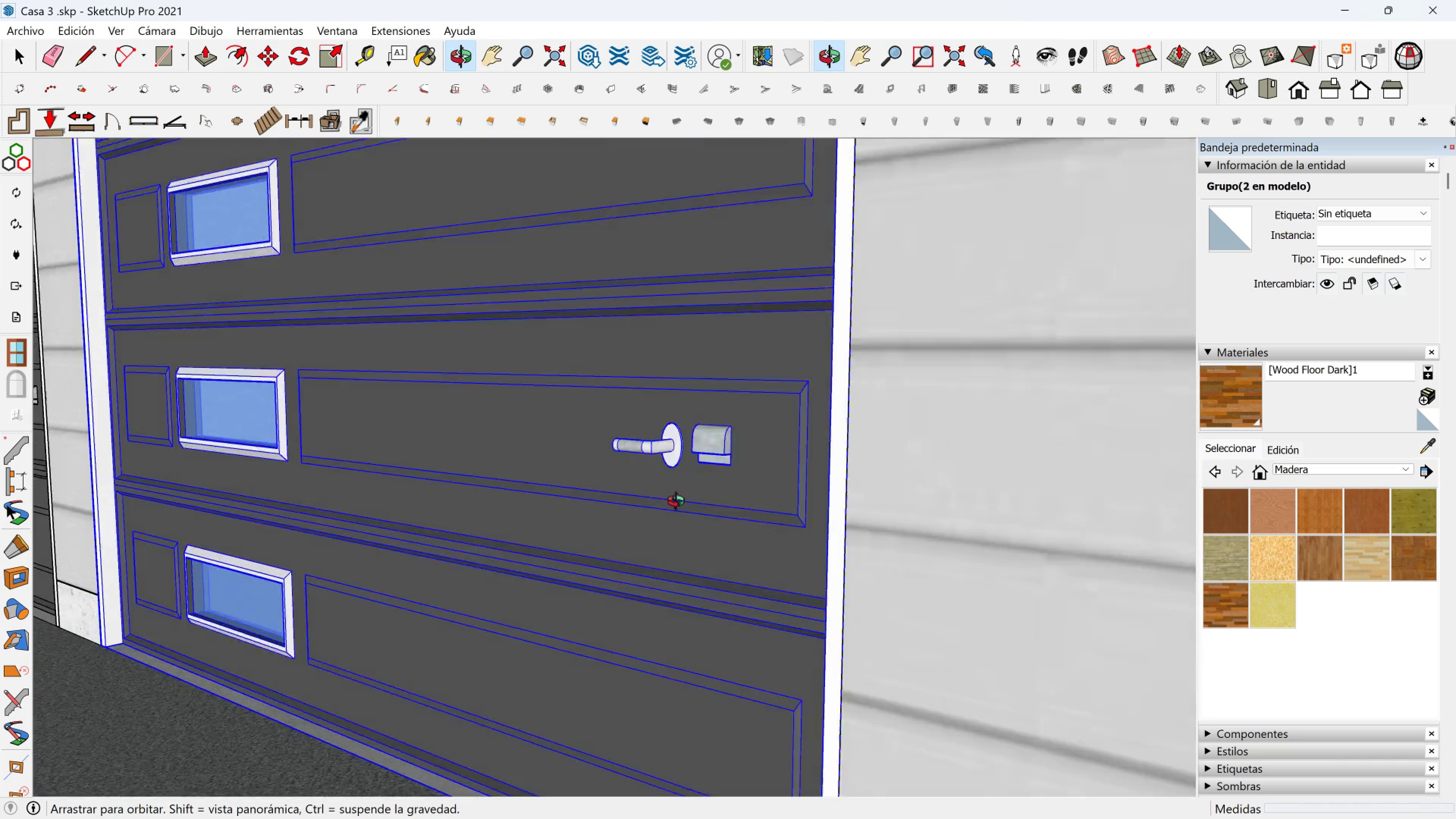 
scroll: coordinate [609, 451], scroll_direction: down, amount: 6.0
 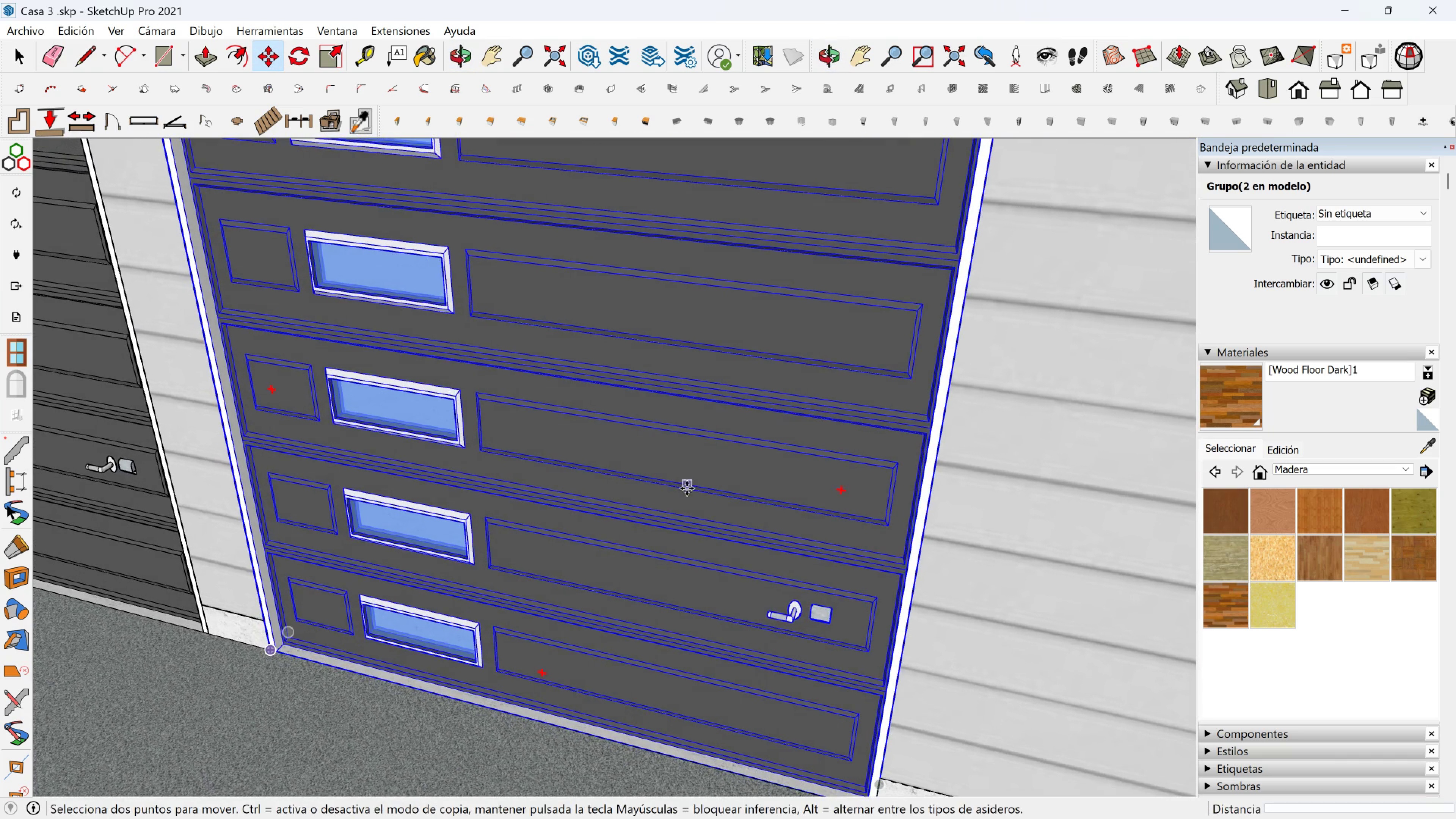 
key(Space)
 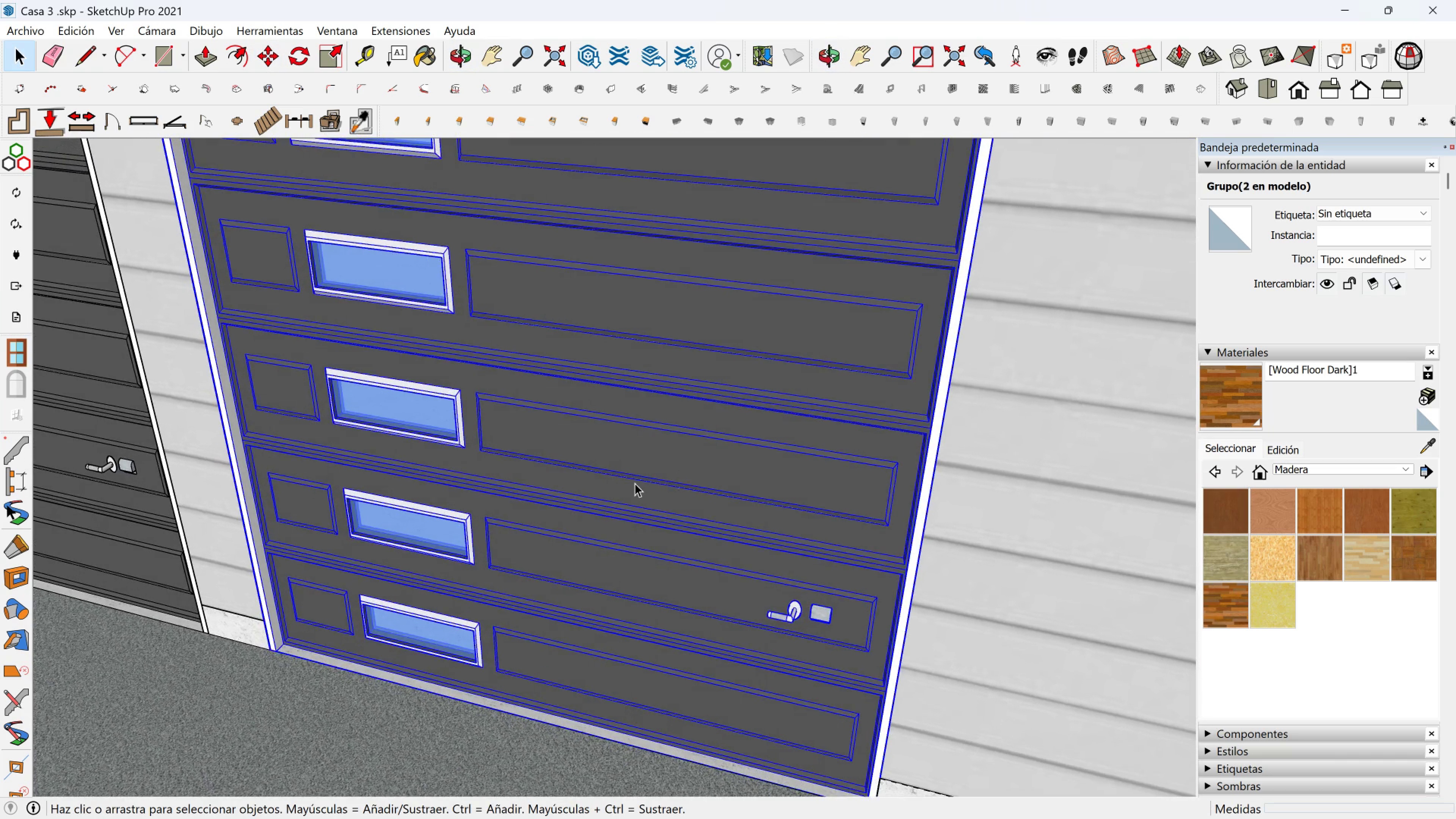 
scroll: coordinate [666, 457], scroll_direction: down, amount: 10.0